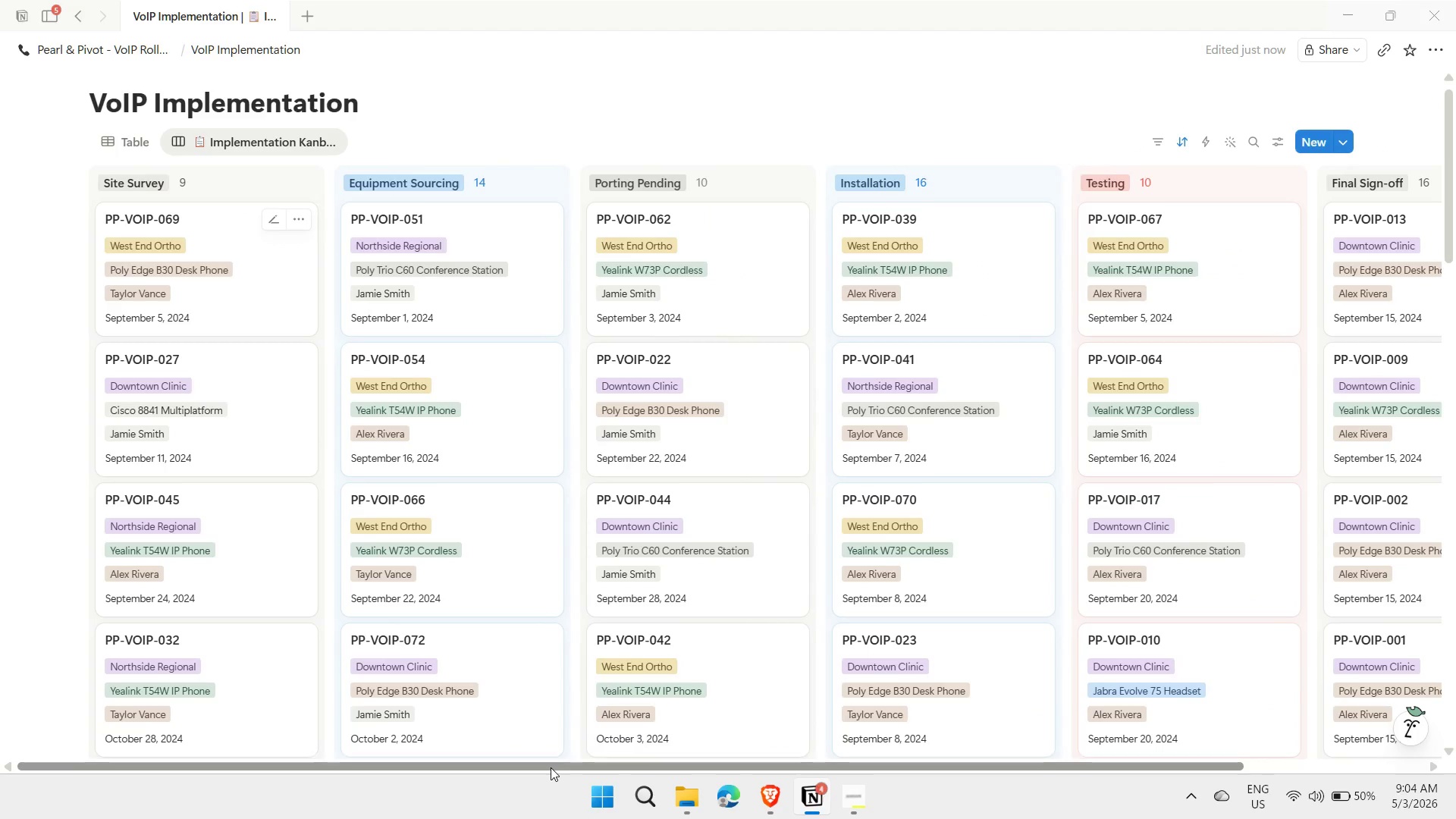 
wait(13.47)
 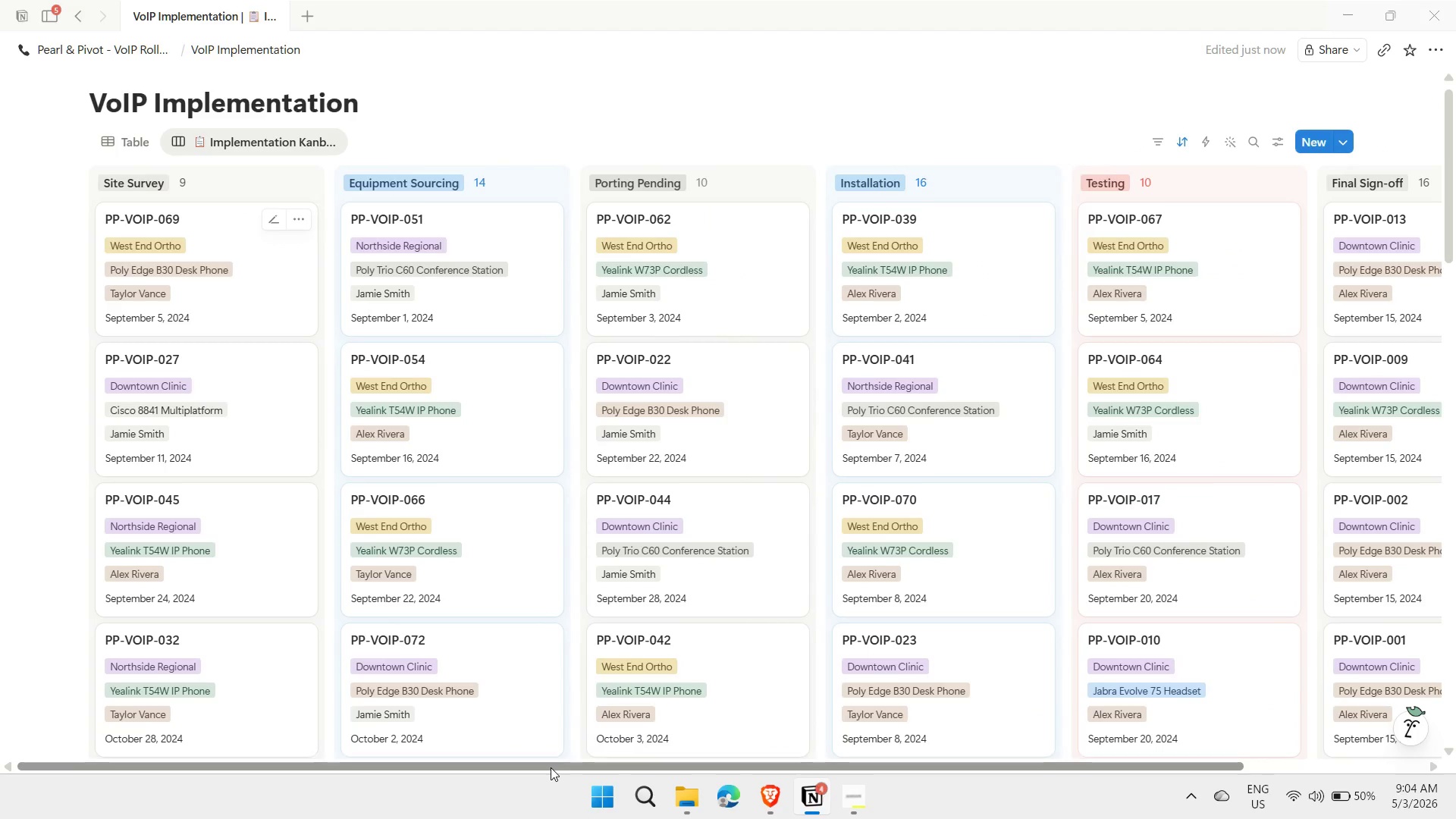 
left_click([362, 150])
 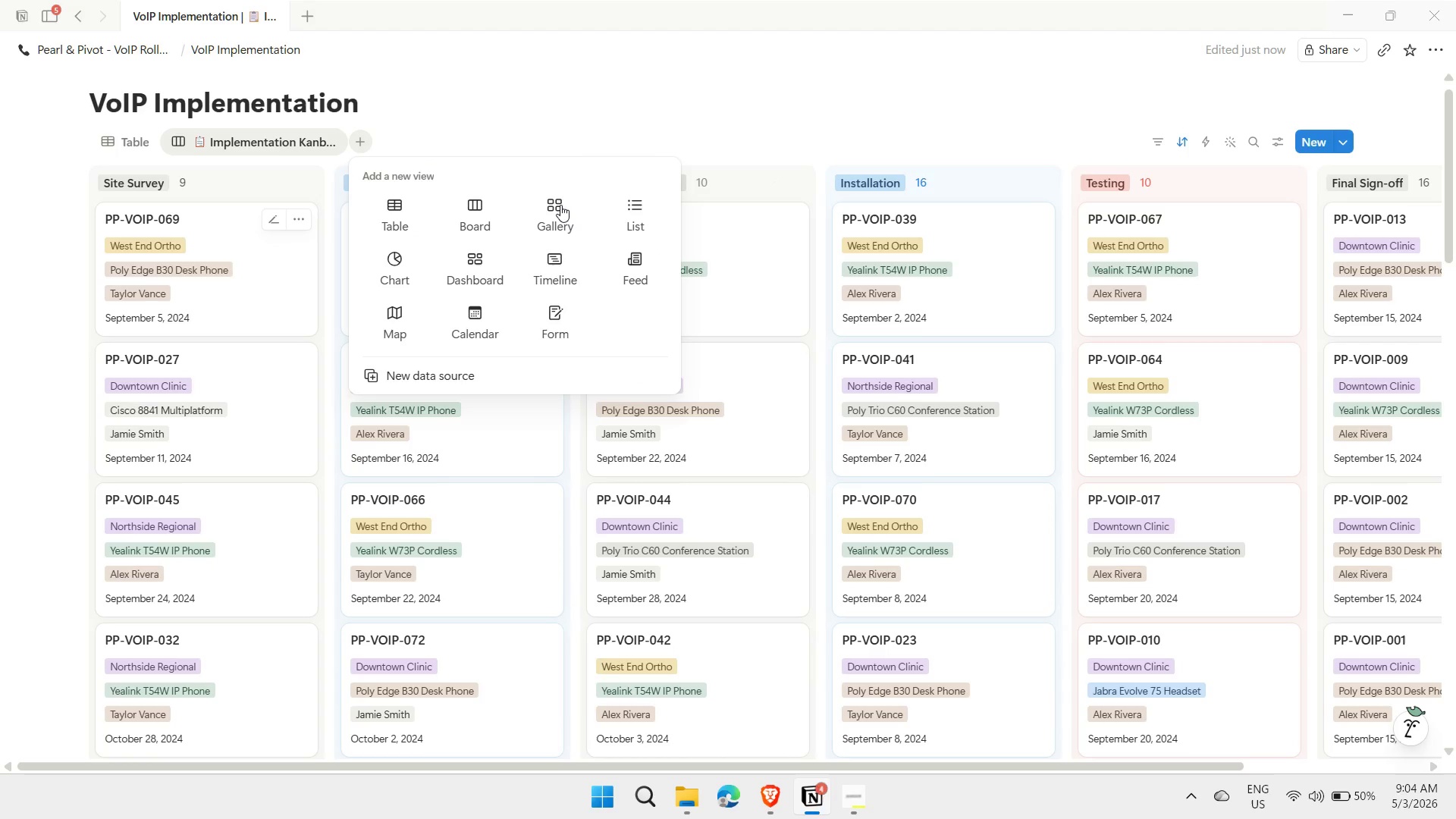 
left_click([560, 205])
 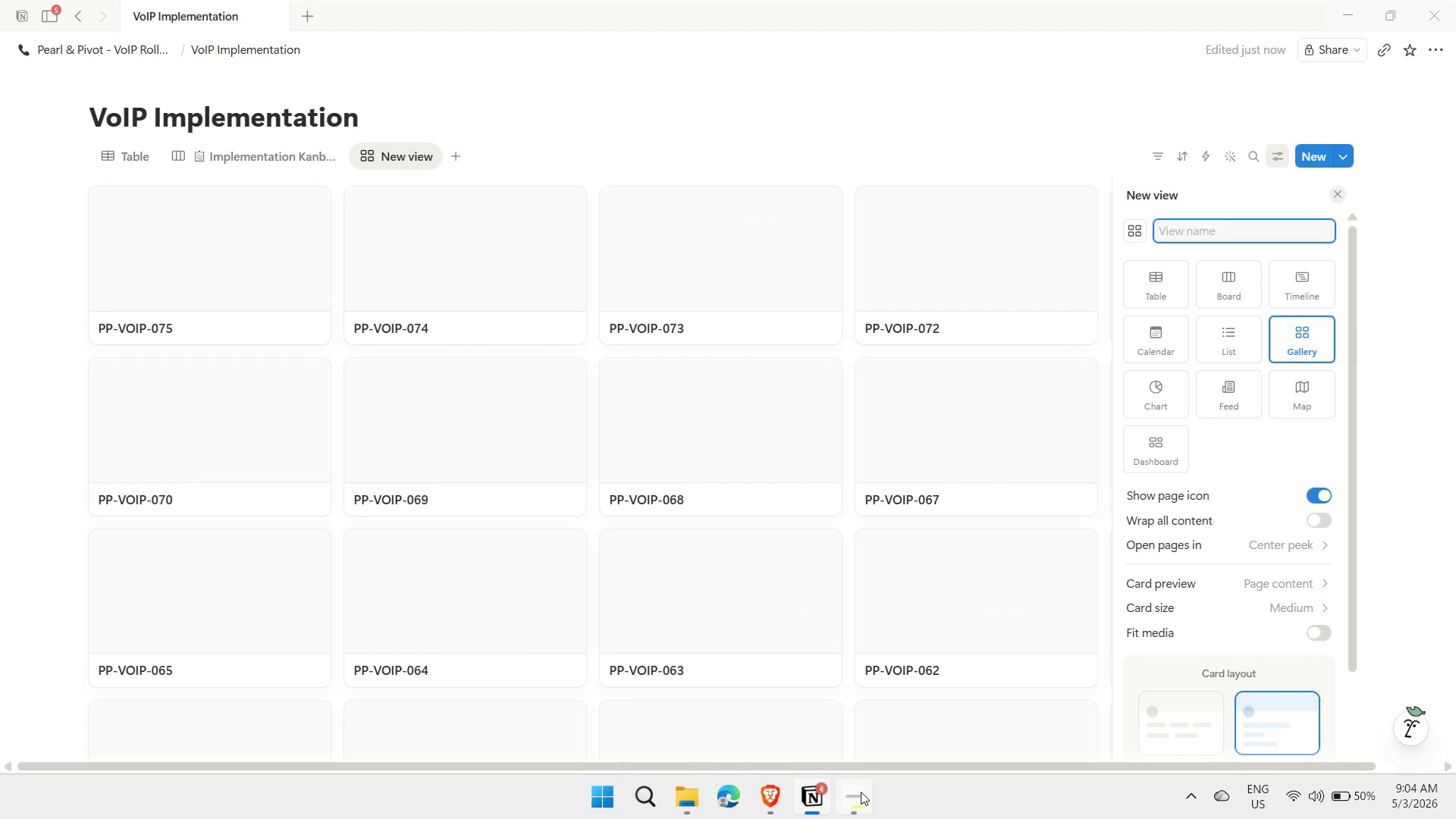 
left_click([858, 802])